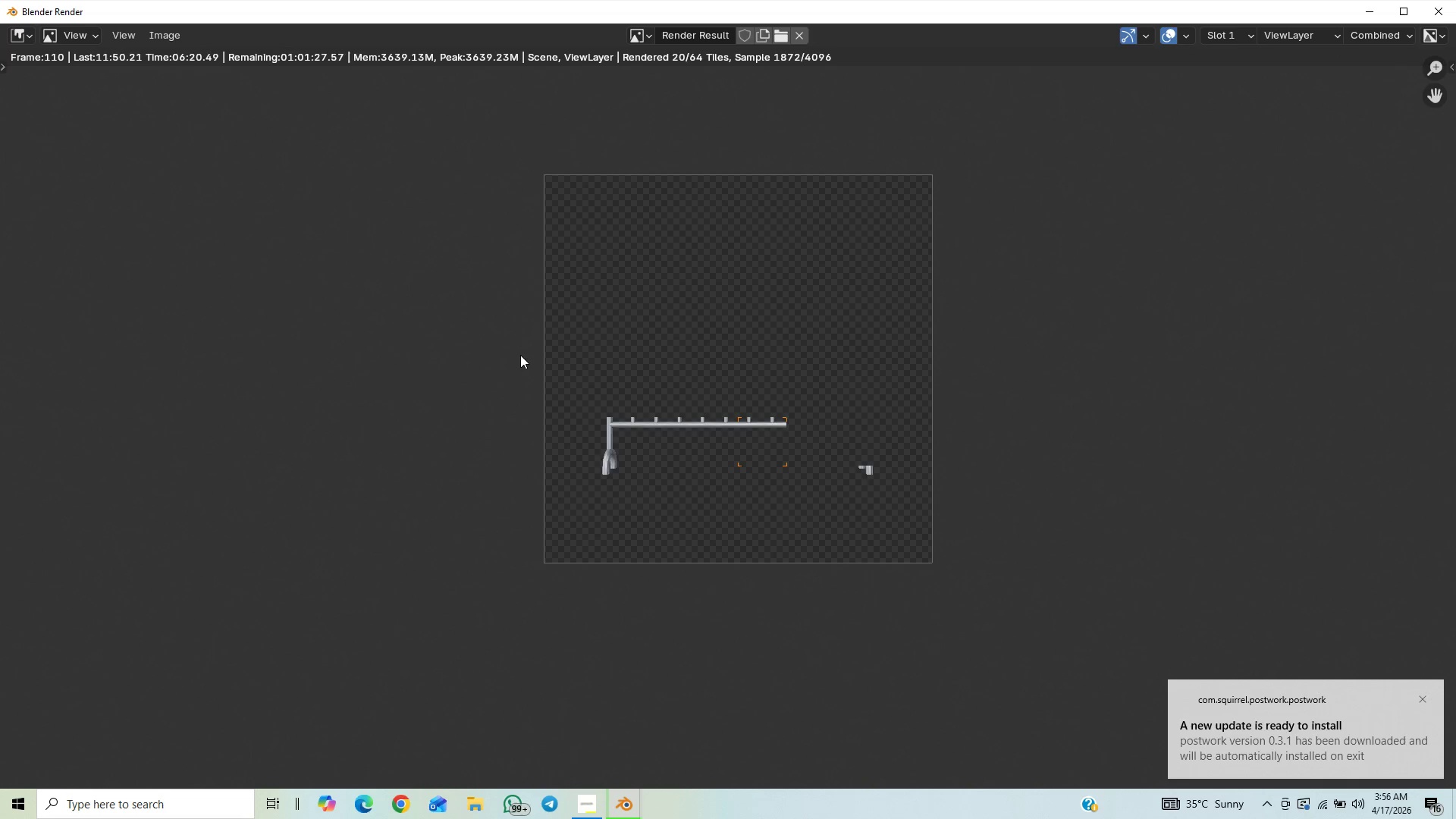 
wait(6.67)
 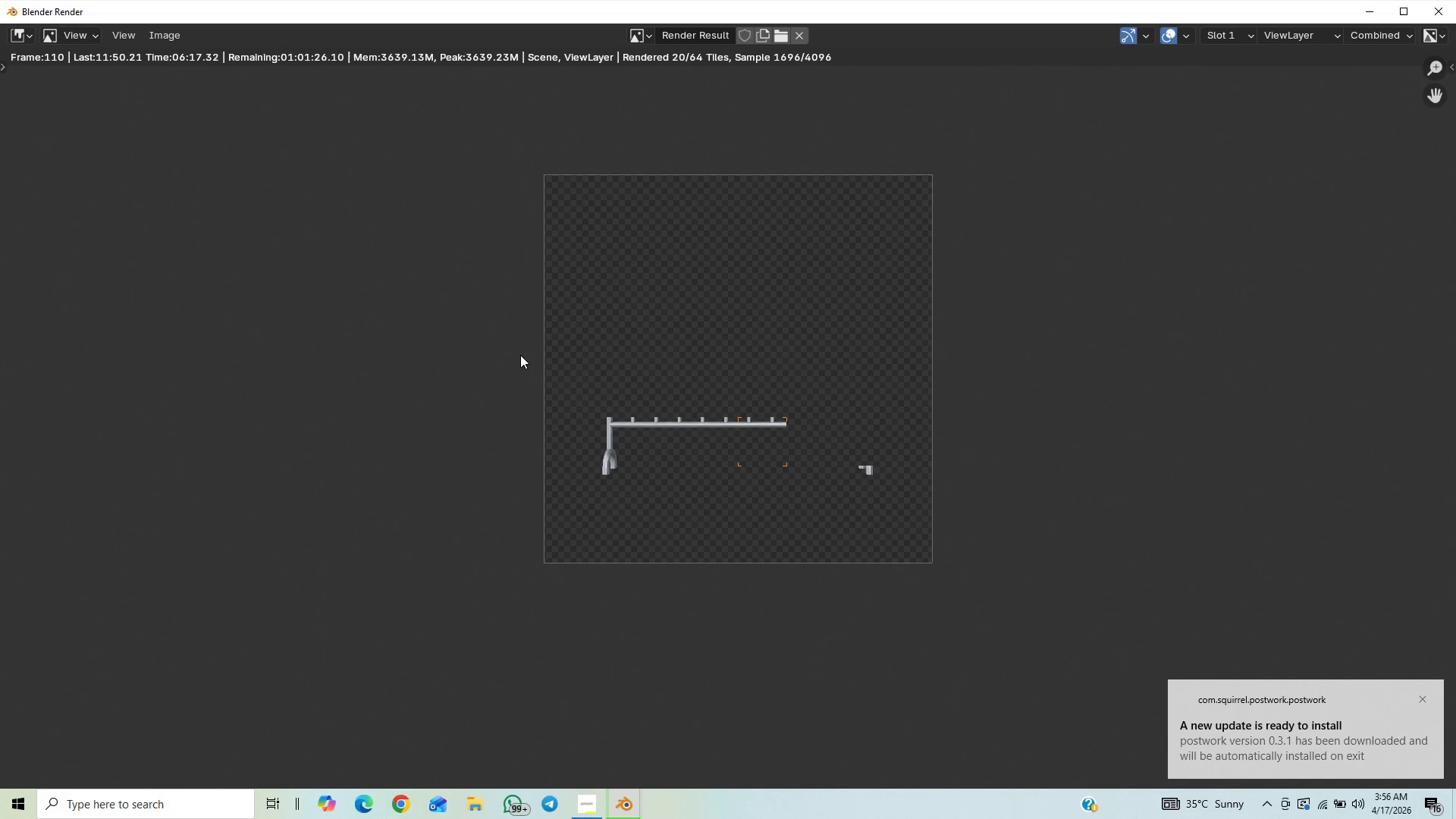 
scroll: coordinate [520, 355], scroll_direction: down, amount: 6.0
 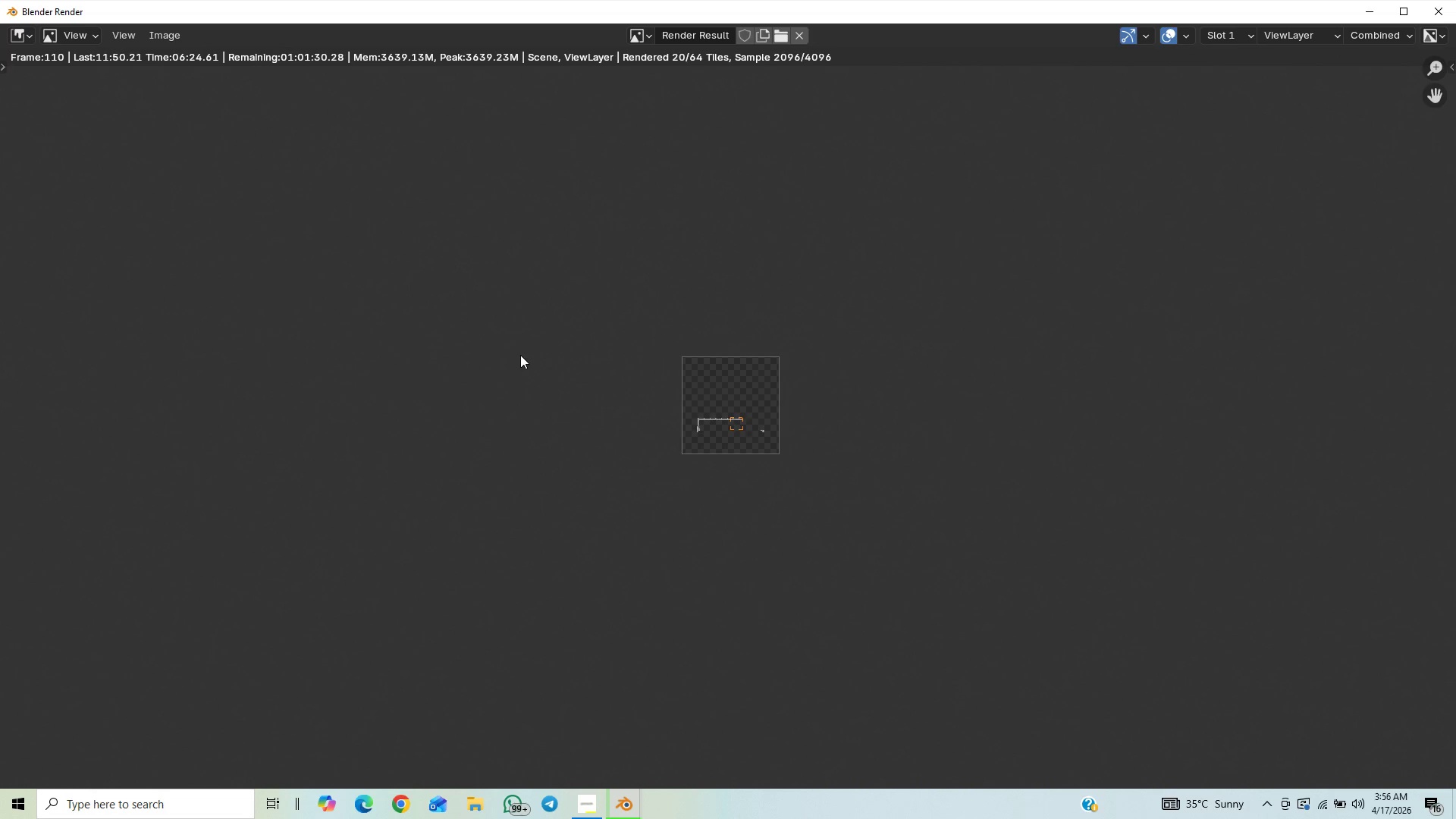 
scroll: coordinate [520, 355], scroll_direction: up, amount: 16.0